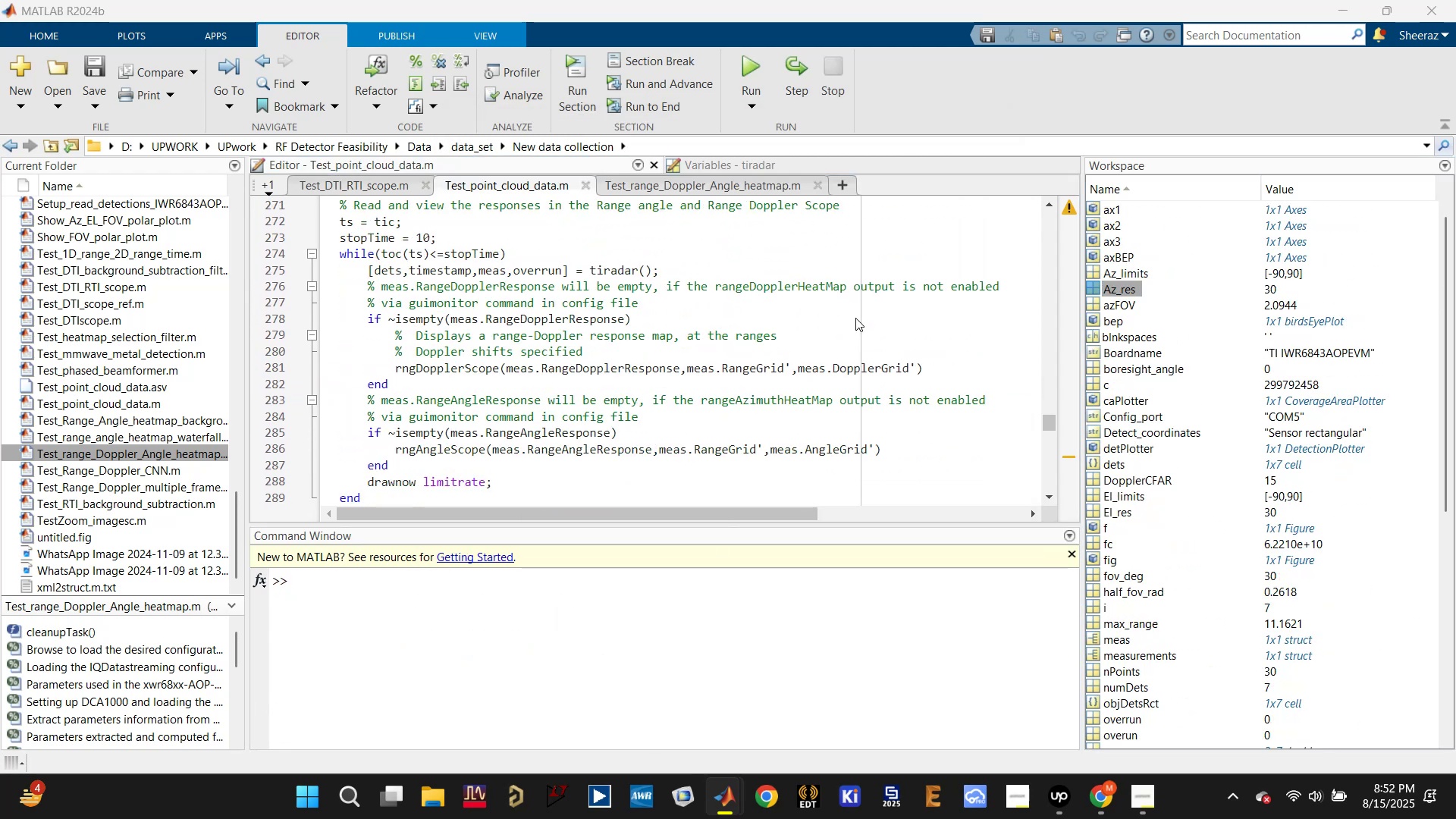 
key(Control+ControlLeft)
 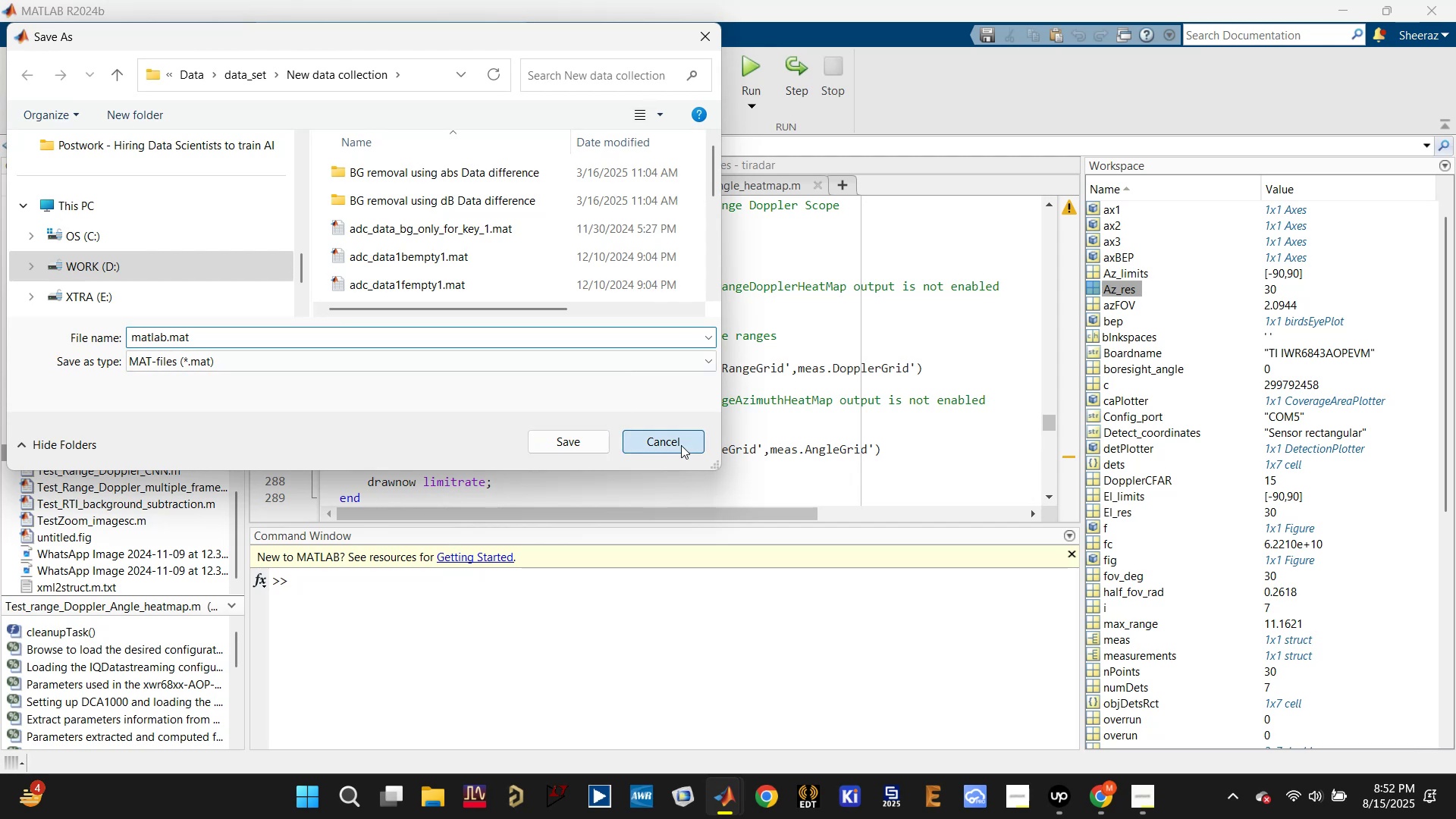 
key(Control+Enter)
 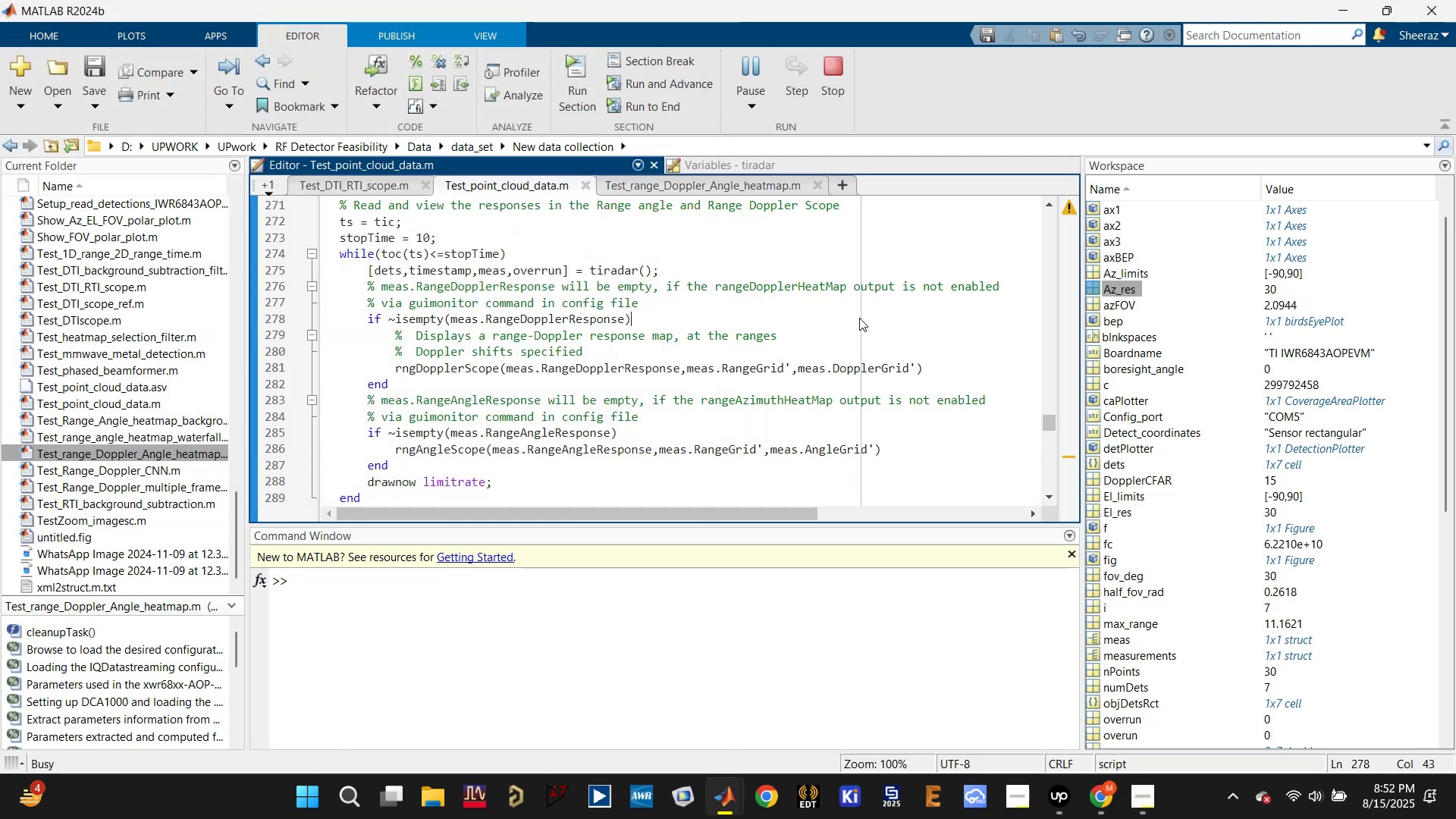 
scroll: coordinate [839, 333], scroll_direction: up, amount: 3.0
 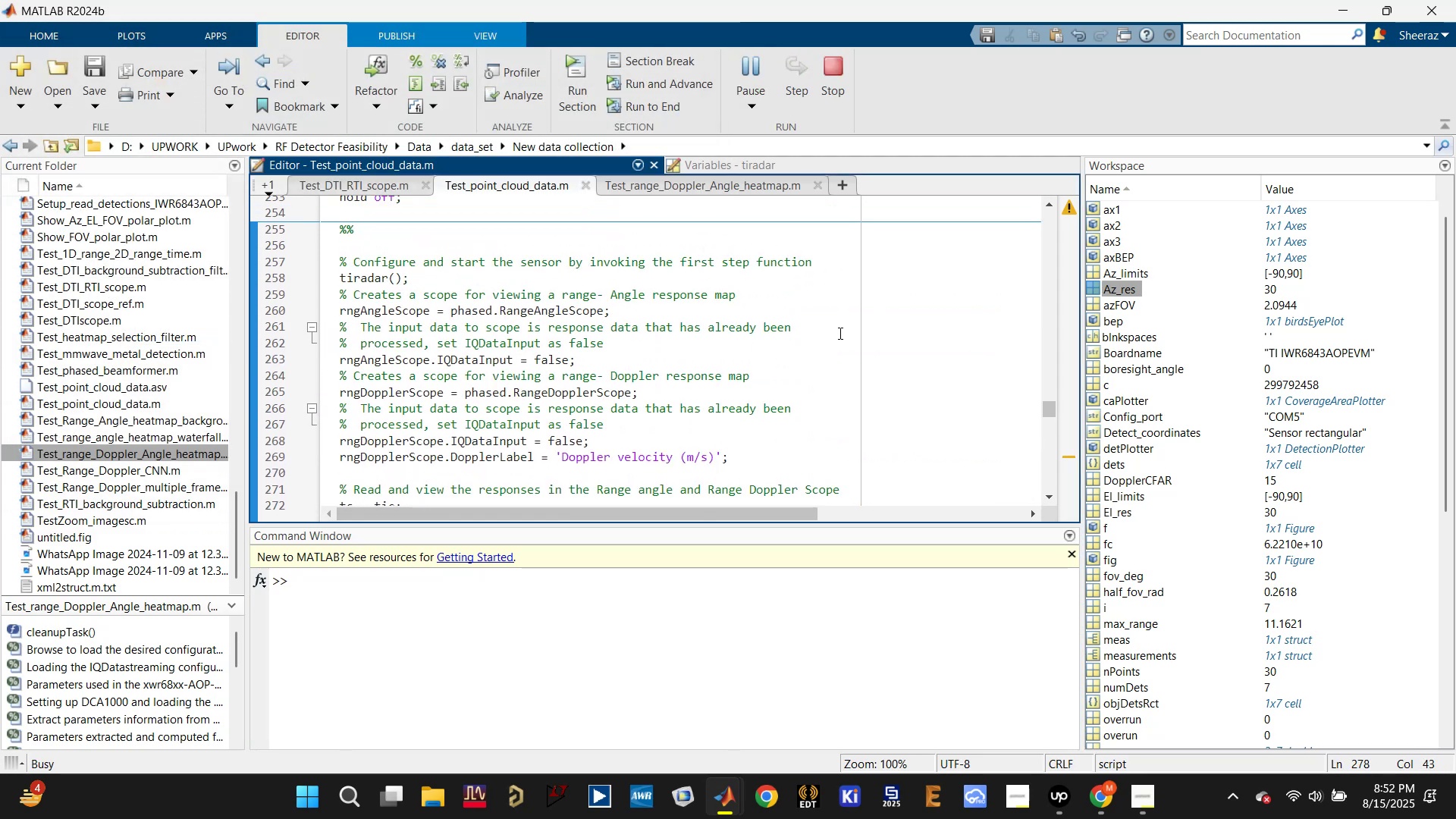 
scroll: coordinate [837, 334], scroll_direction: down, amount: 7.0
 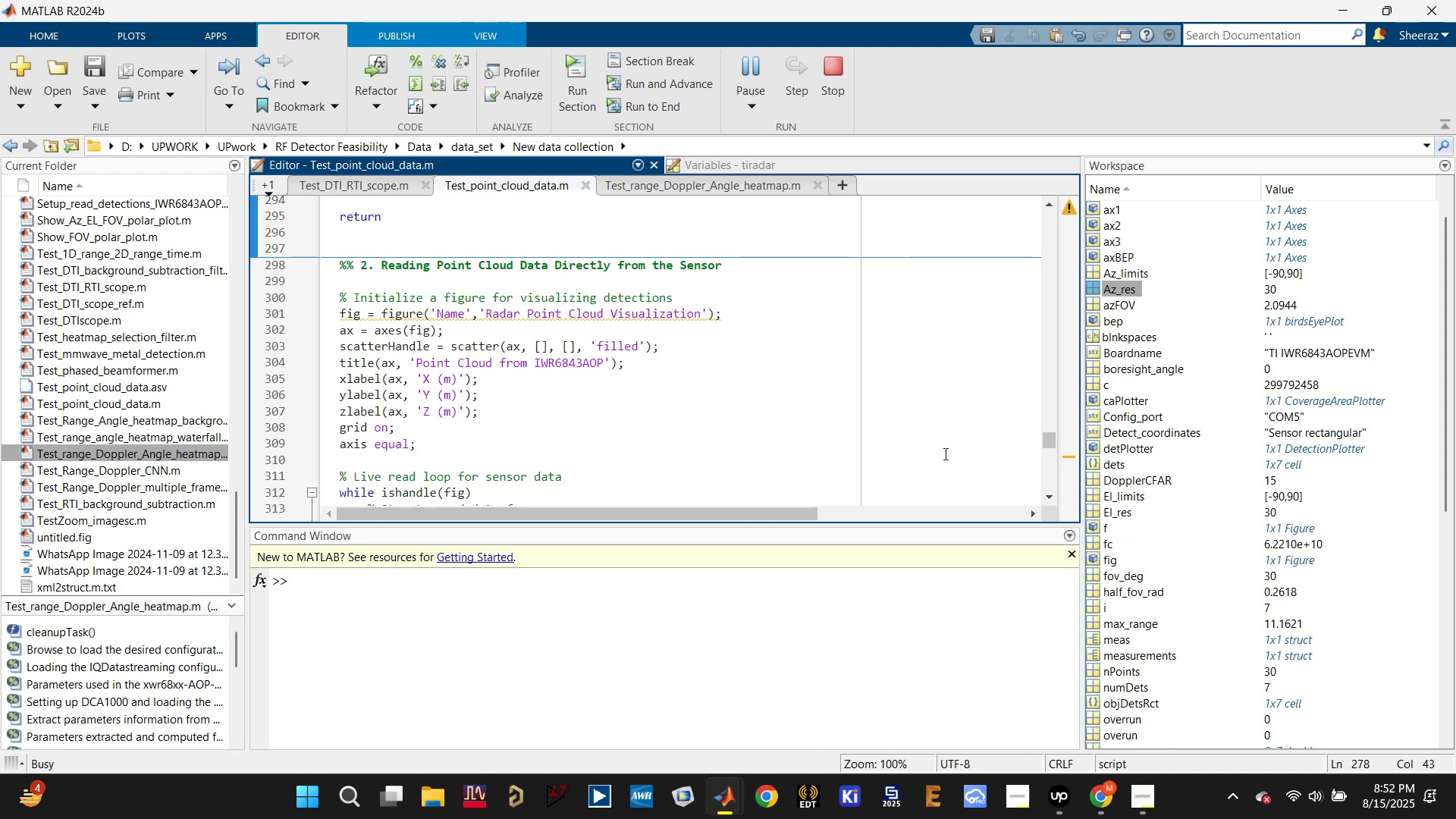 
wait(10.16)
 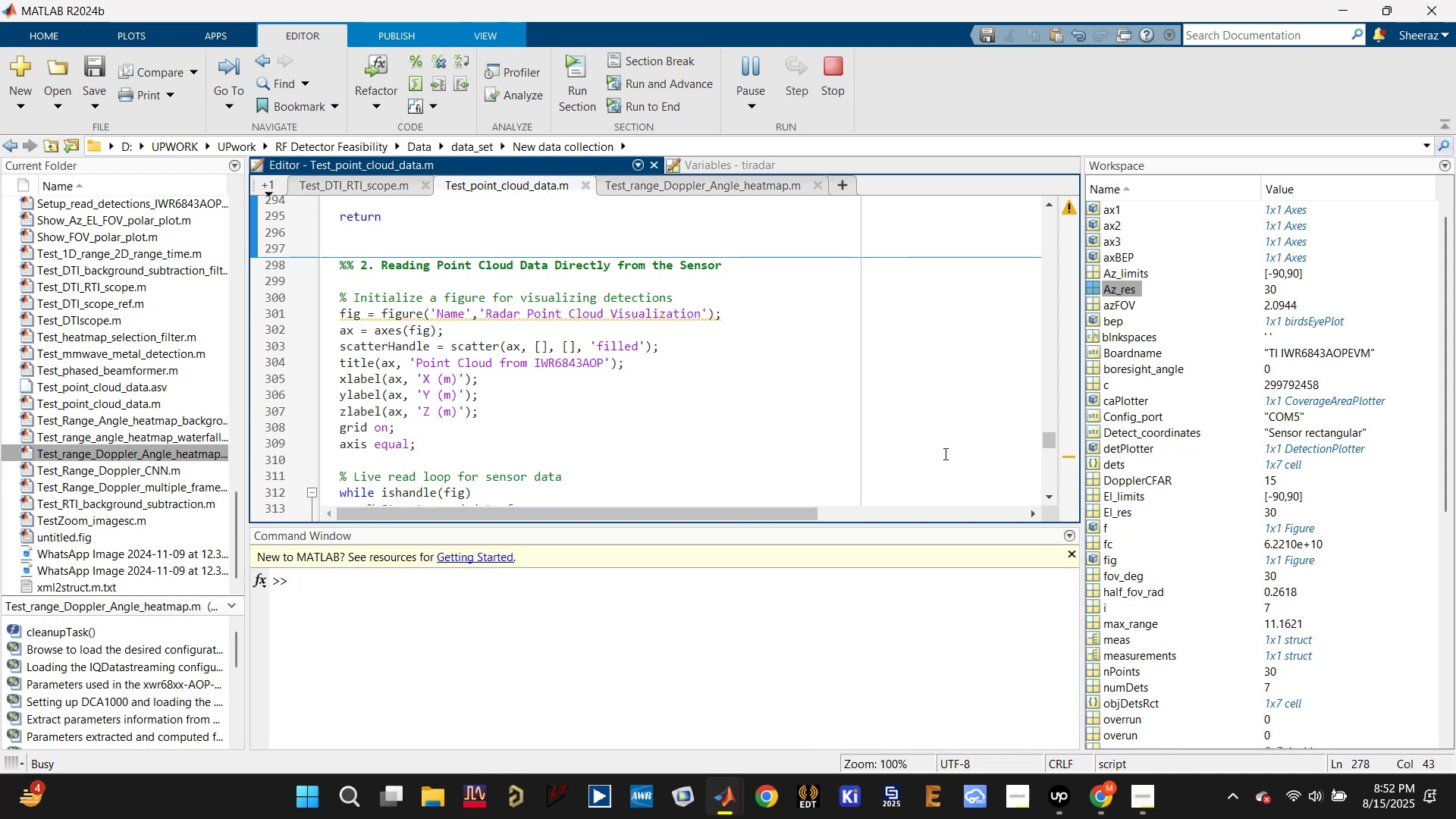 
left_click([930, 693])
 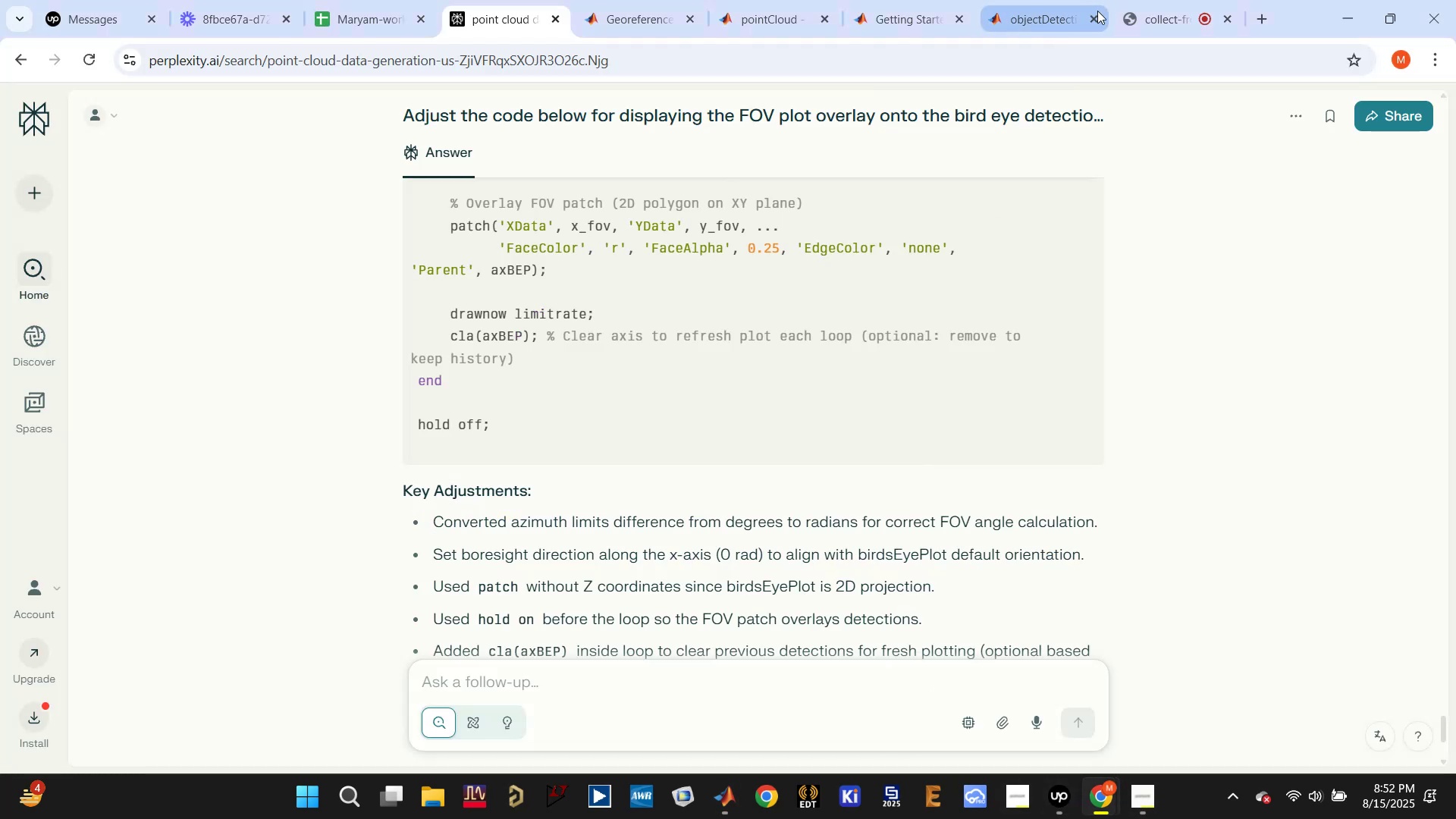 
left_click([1134, 7])
 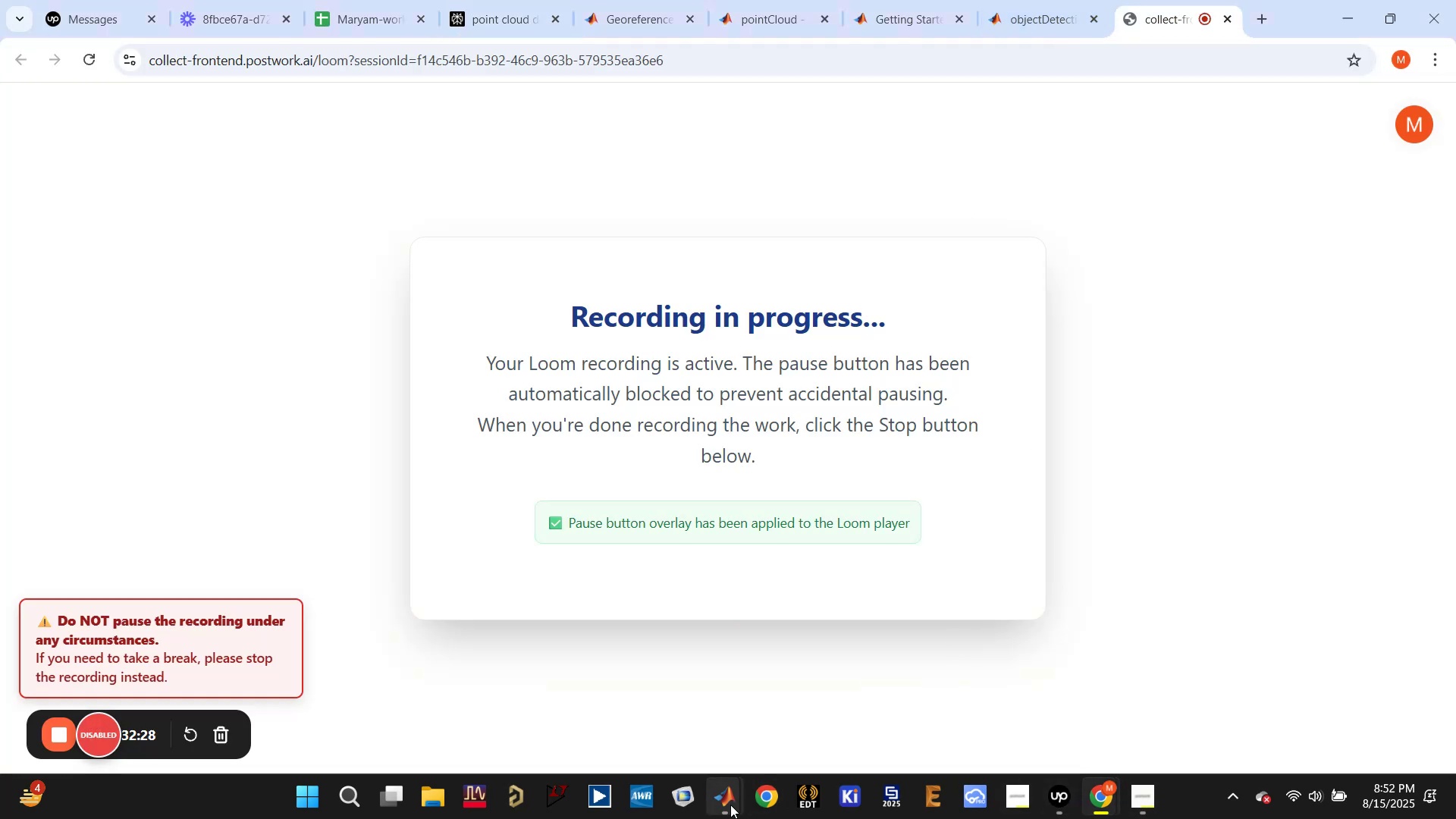 
left_click([667, 706])
 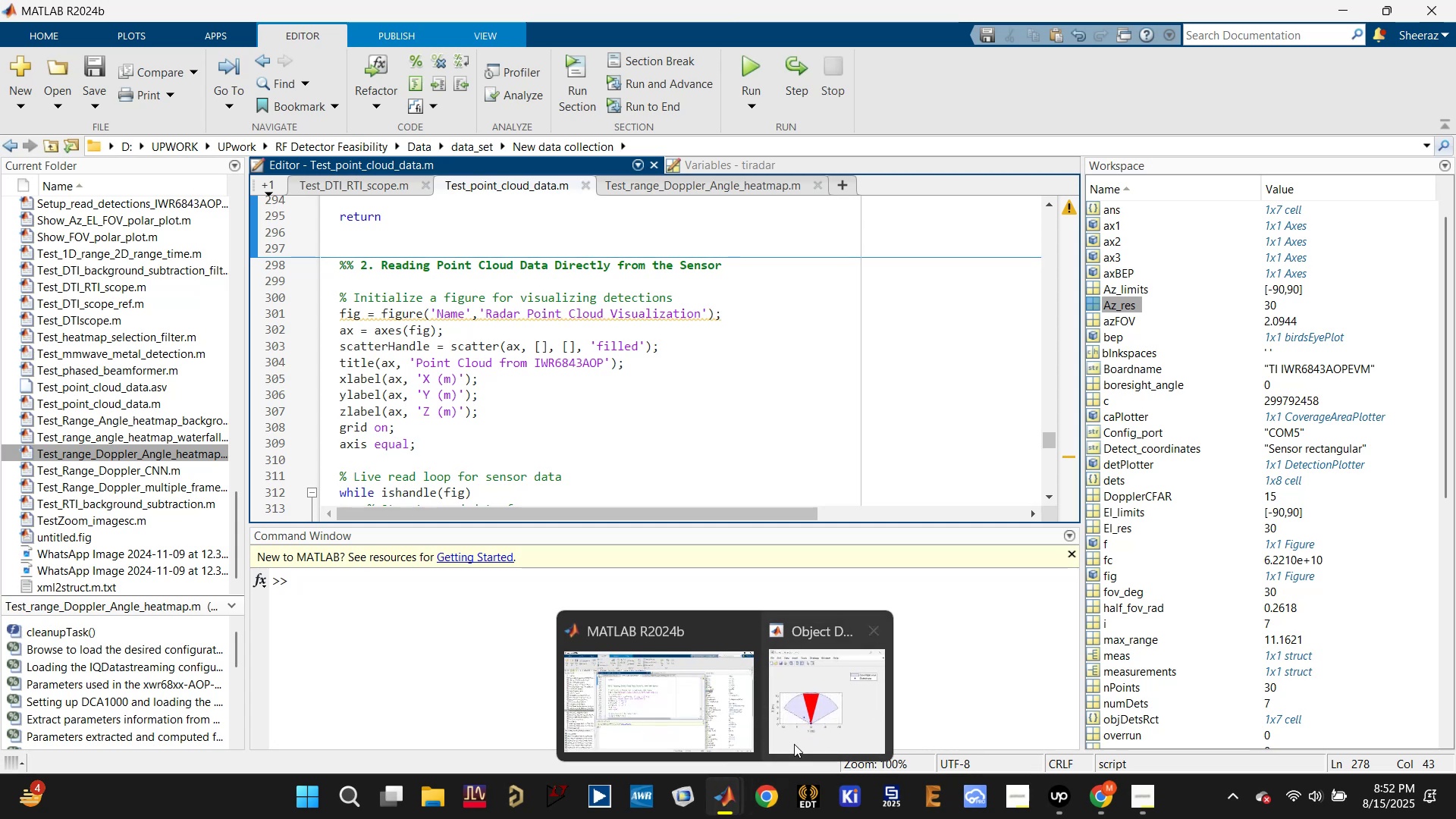 
left_click([824, 697])
 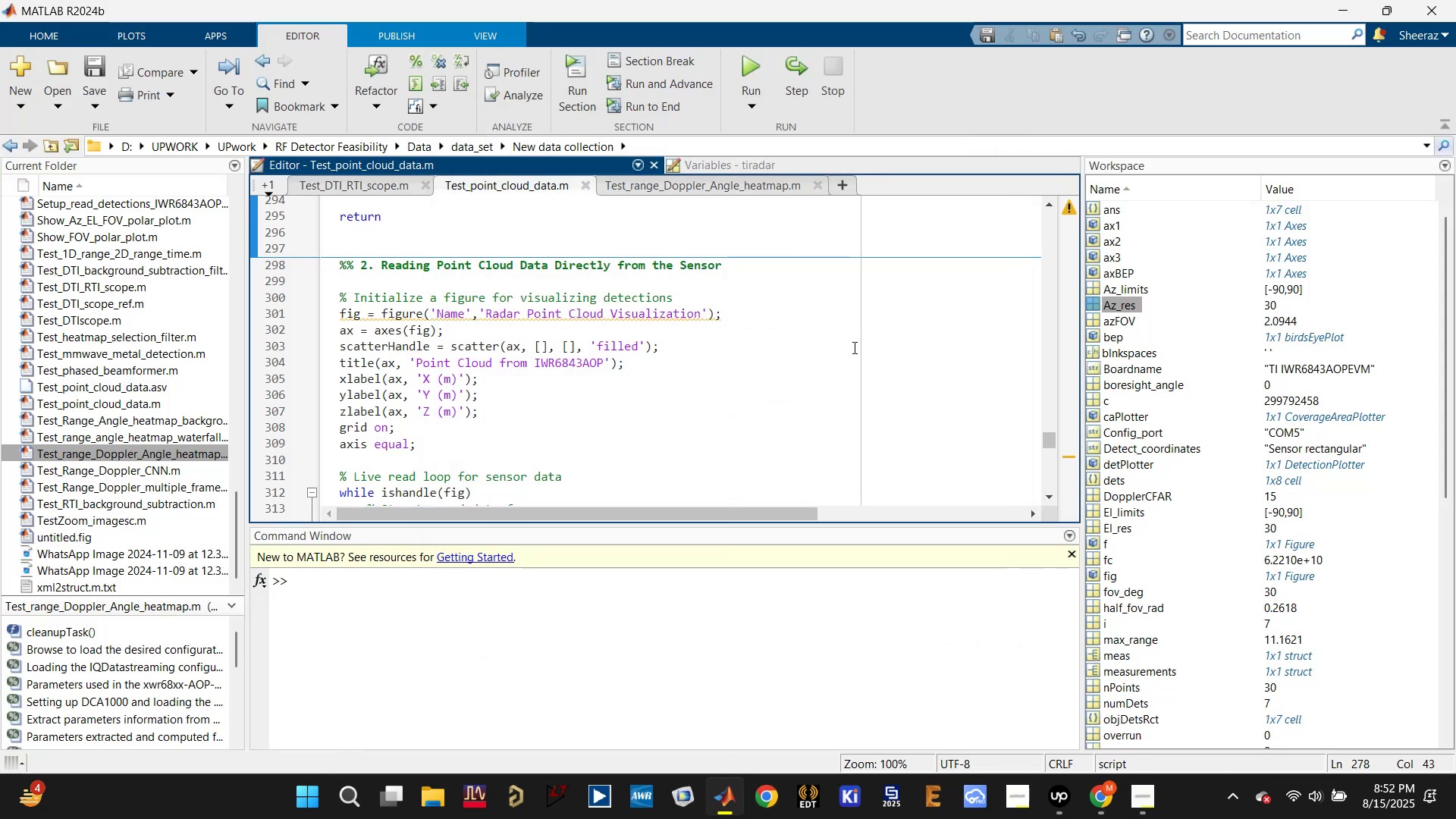 
hold_key(key=ControlLeft, duration=0.48)
 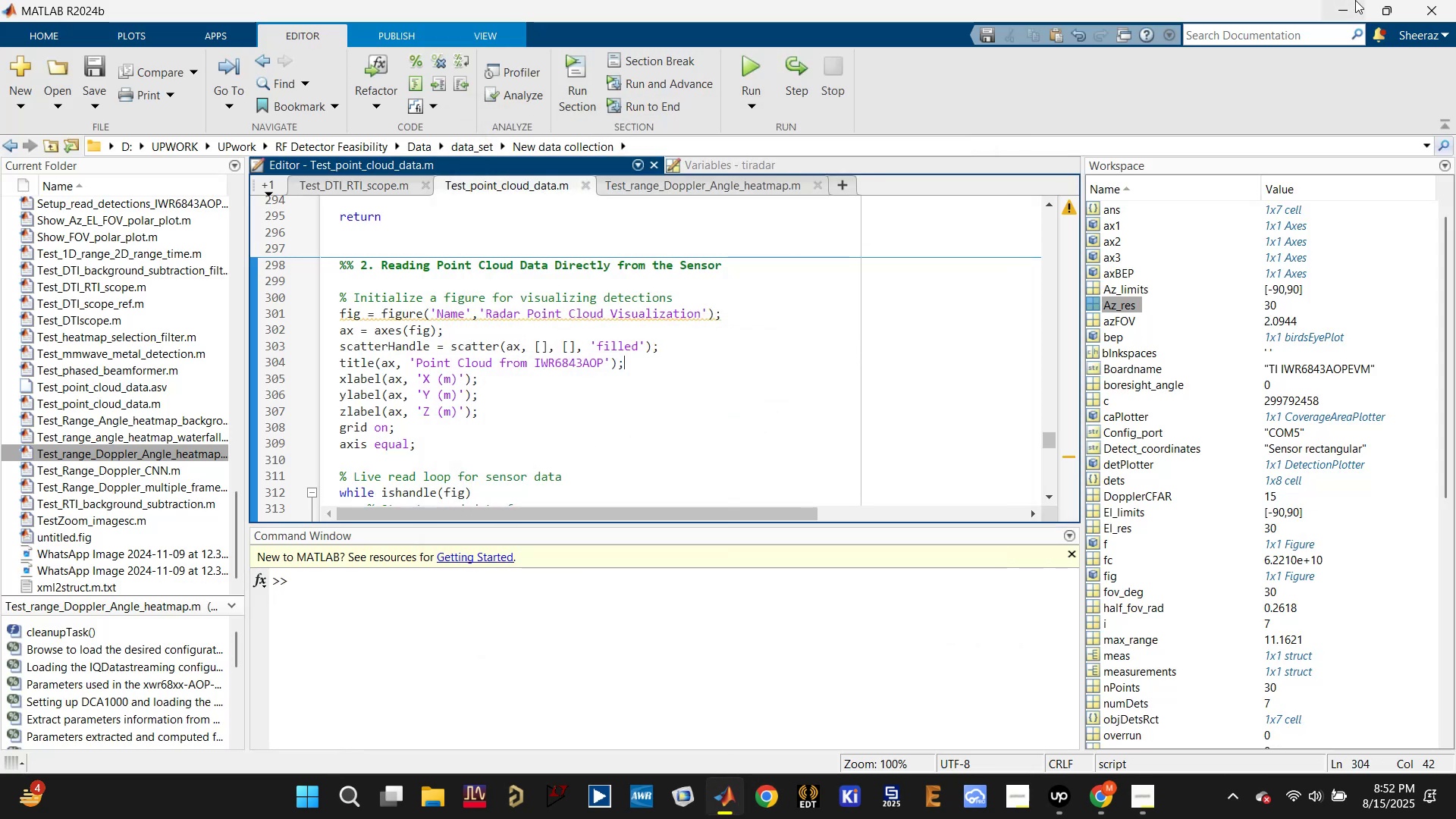 